 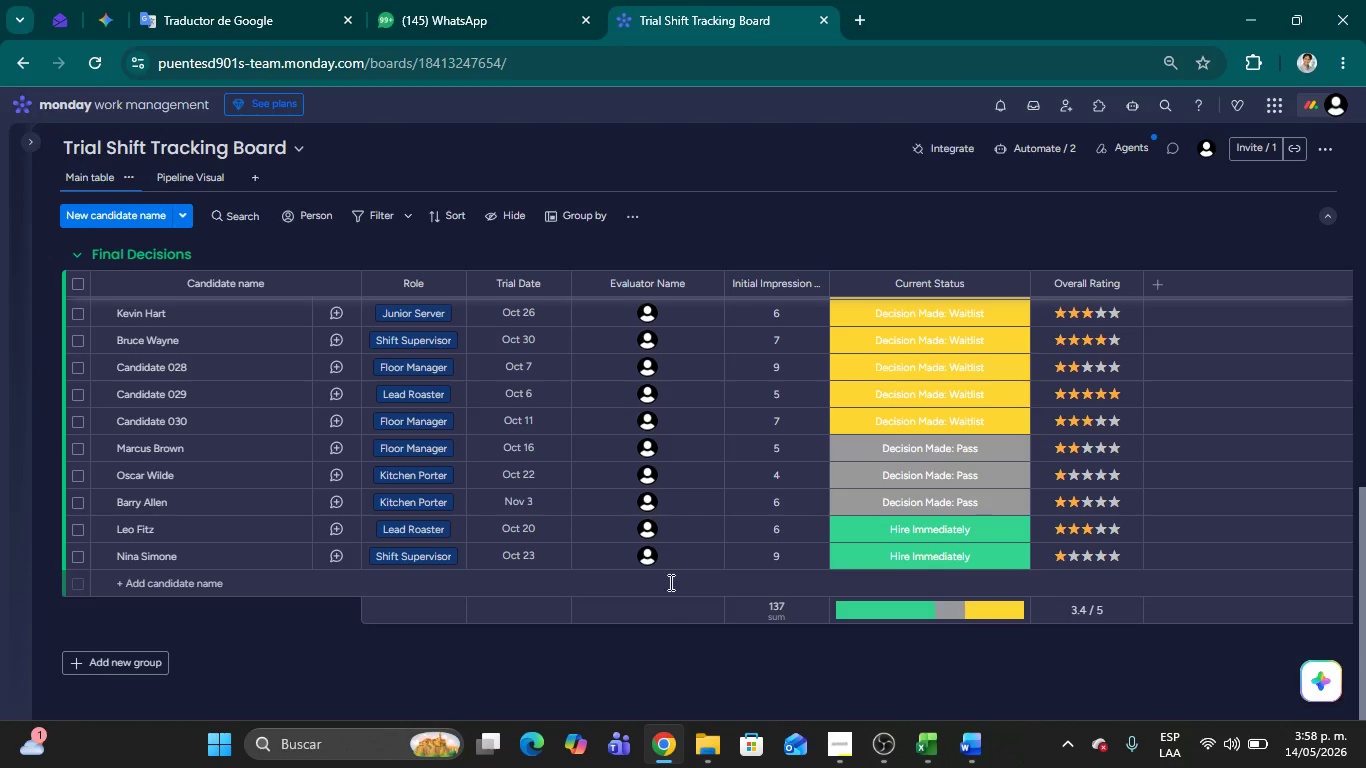 
scroll: coordinate [635, 520], scroll_direction: up, amount: 32.0
 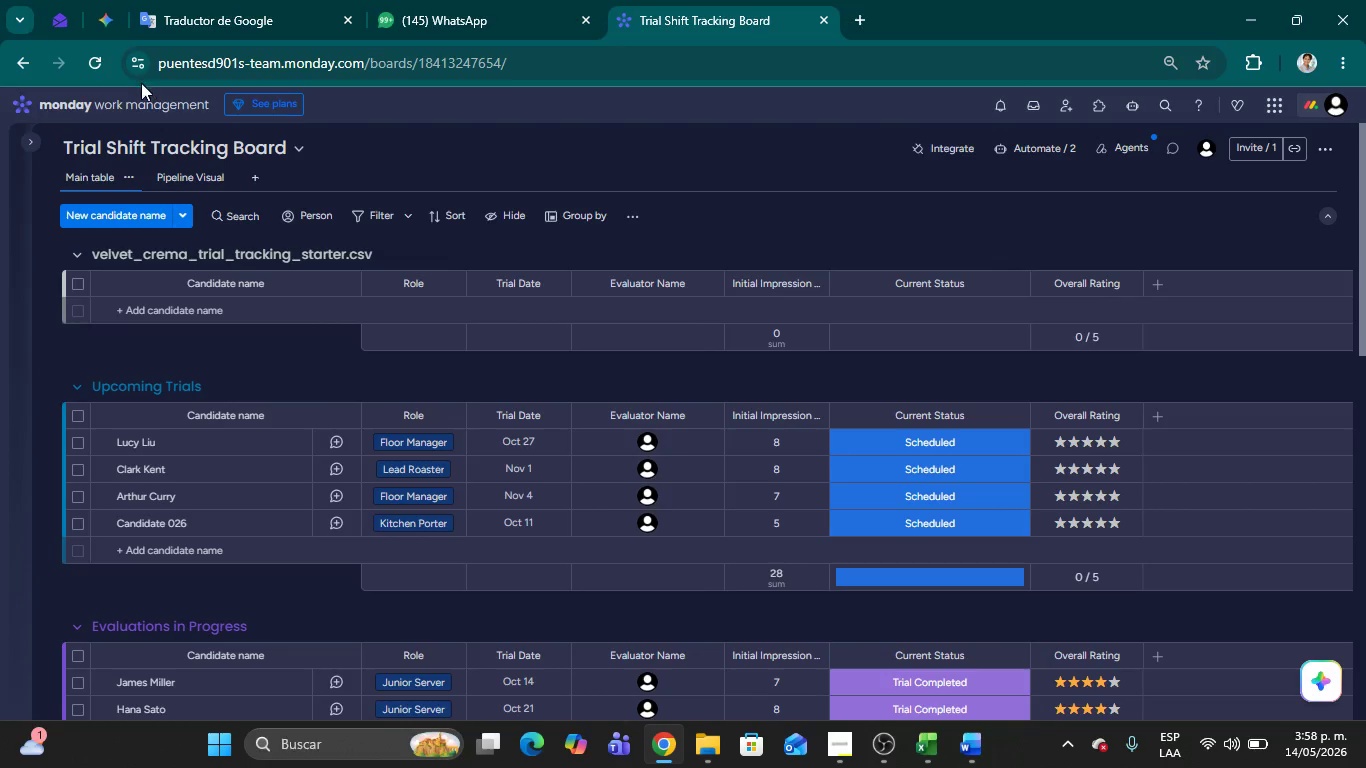 
wait(5.04)
 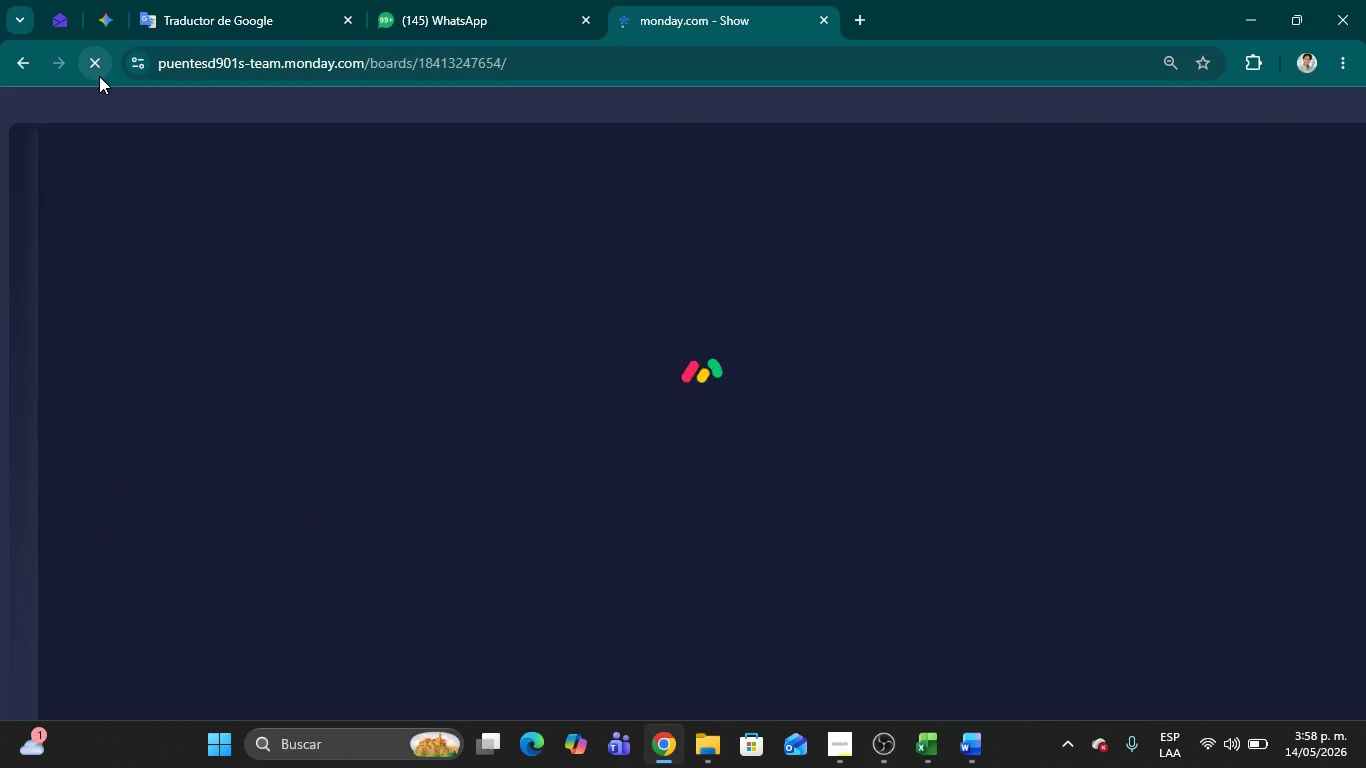 
left_click([677, 673])
 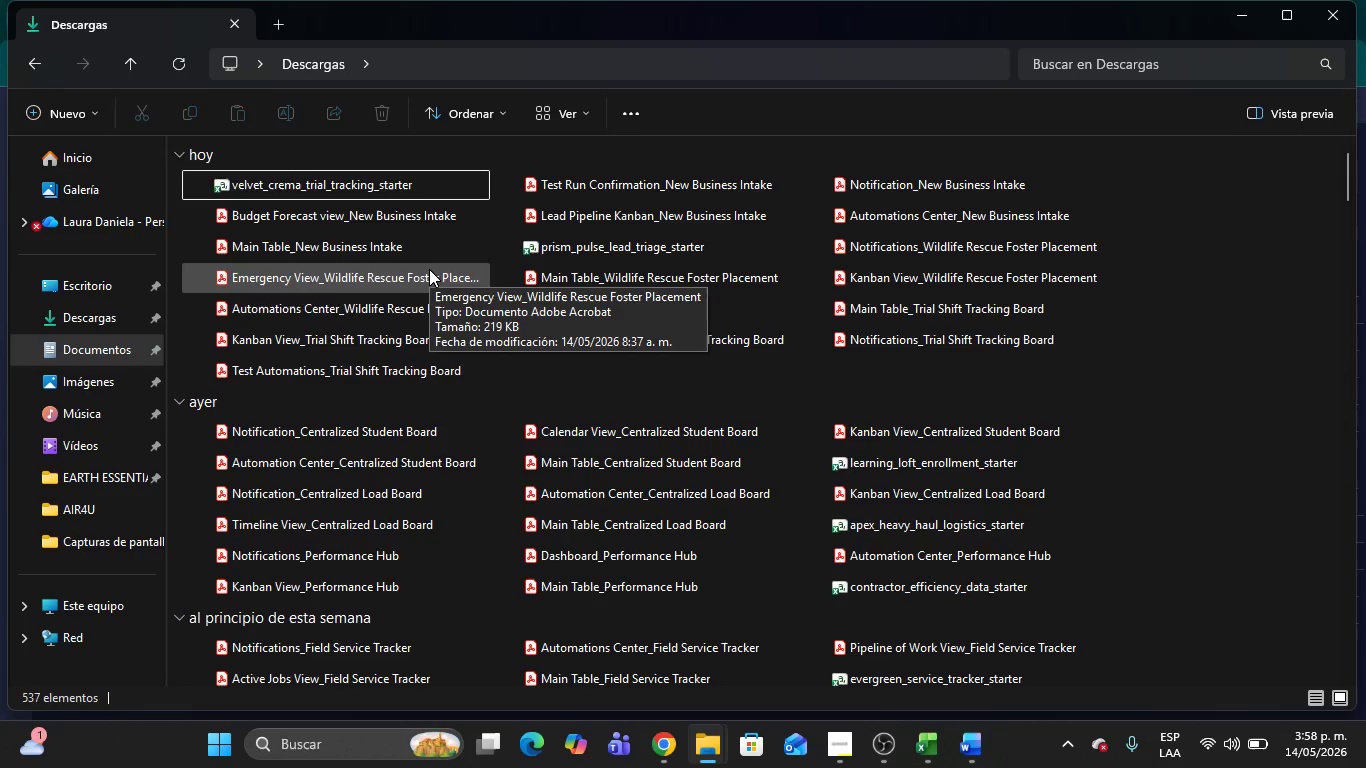 
wait(6.12)
 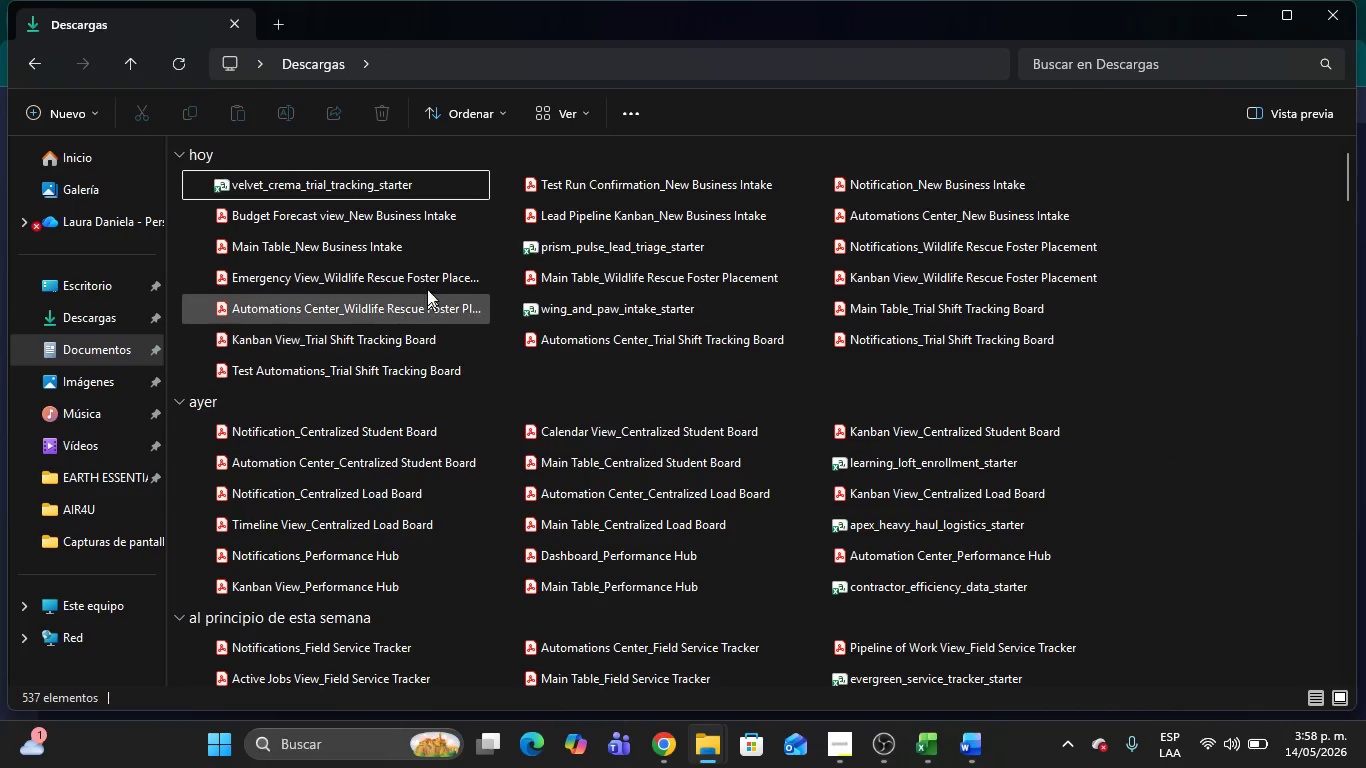 
left_click([670, 358])
 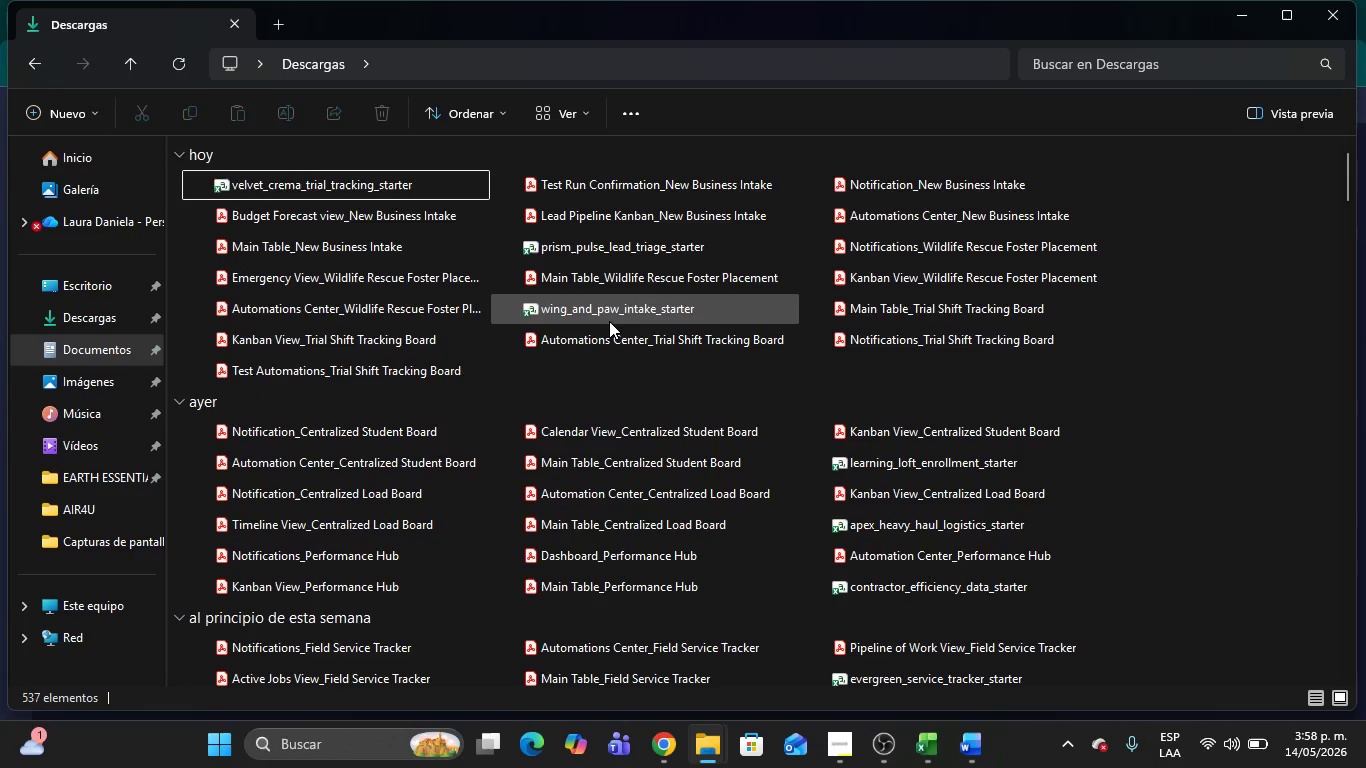 
mouse_move([632, 351])
 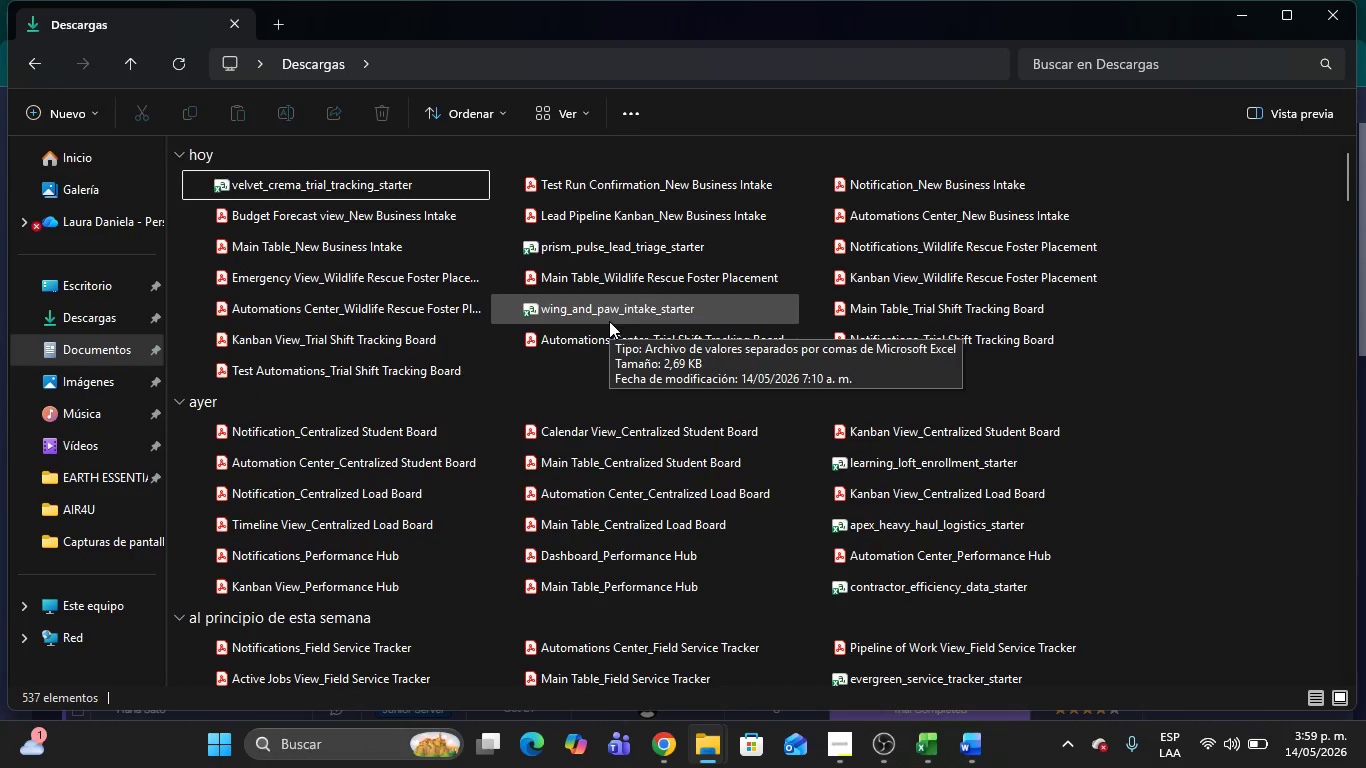 
wait(9.55)
 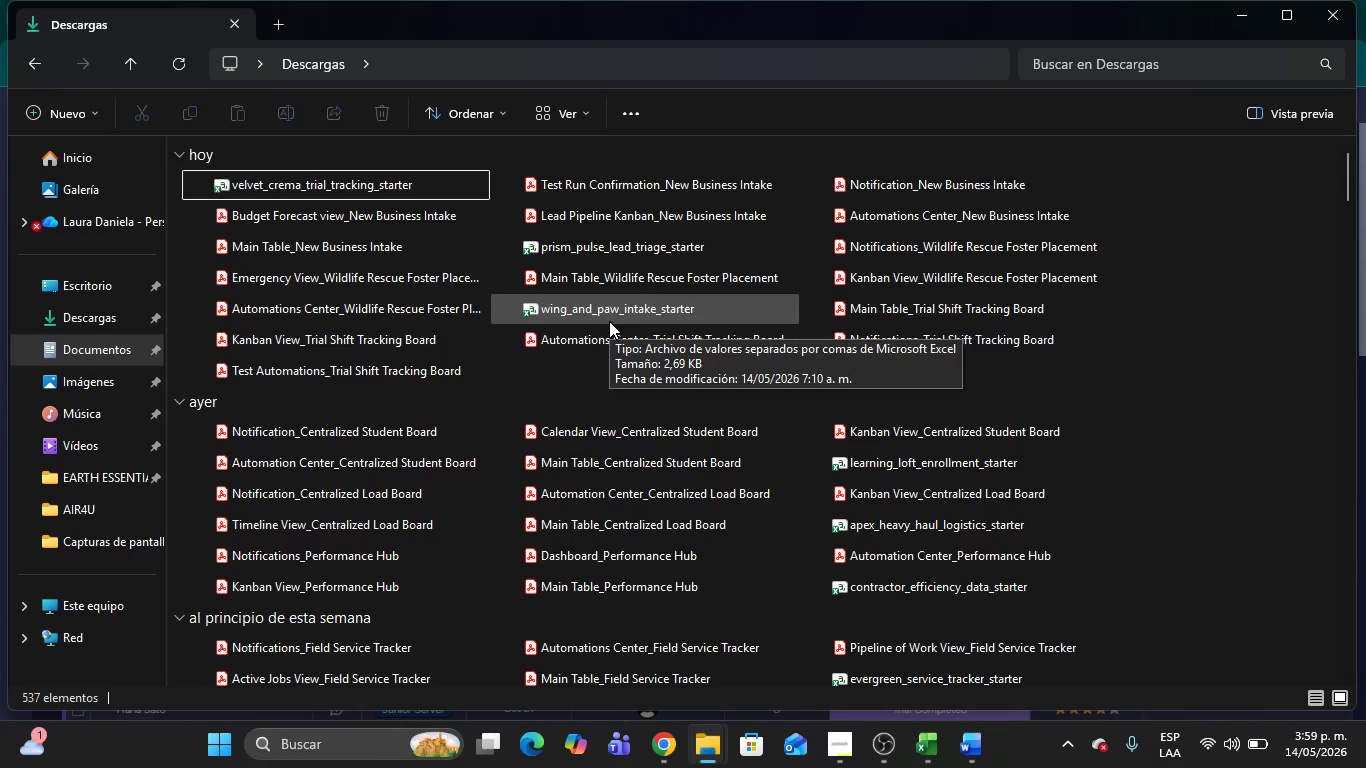 
left_click([878, 319])
 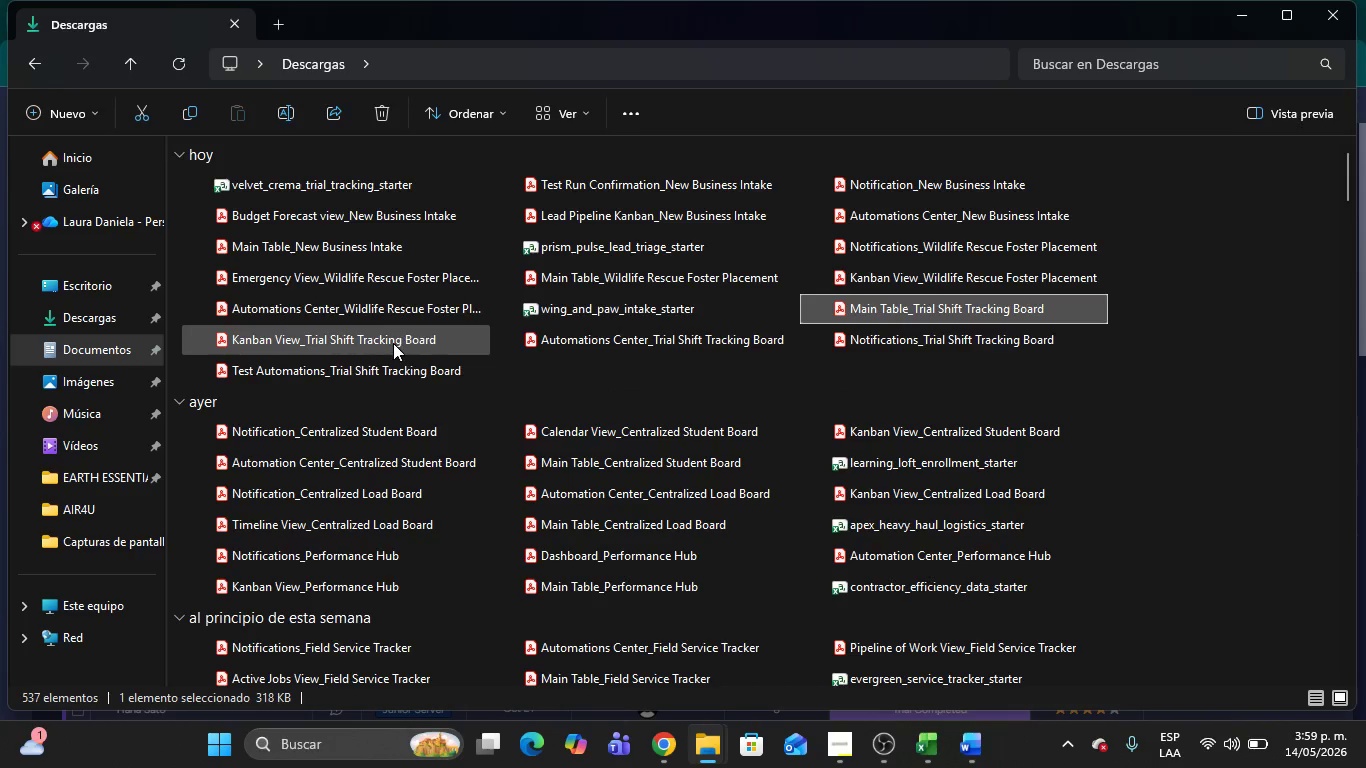 
left_click([393, 343])
 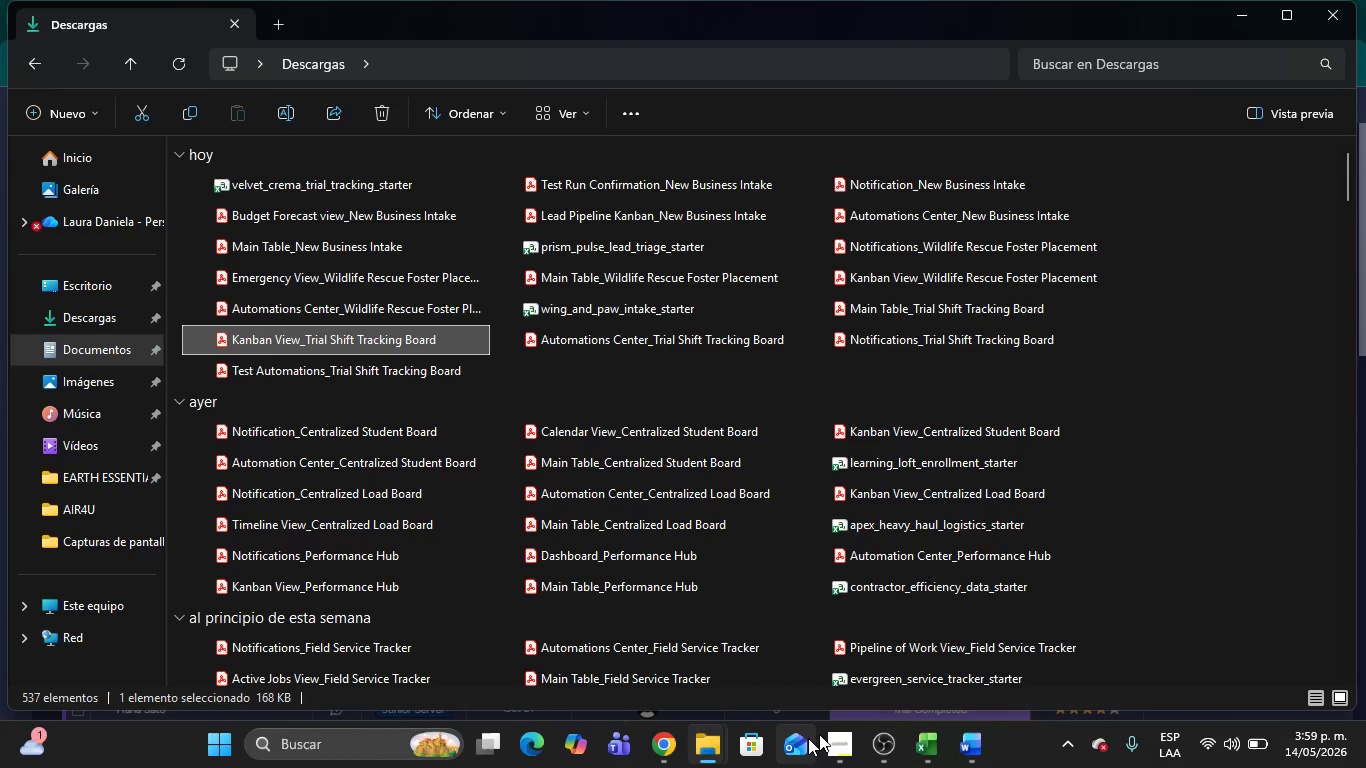 
left_click([832, 728])
 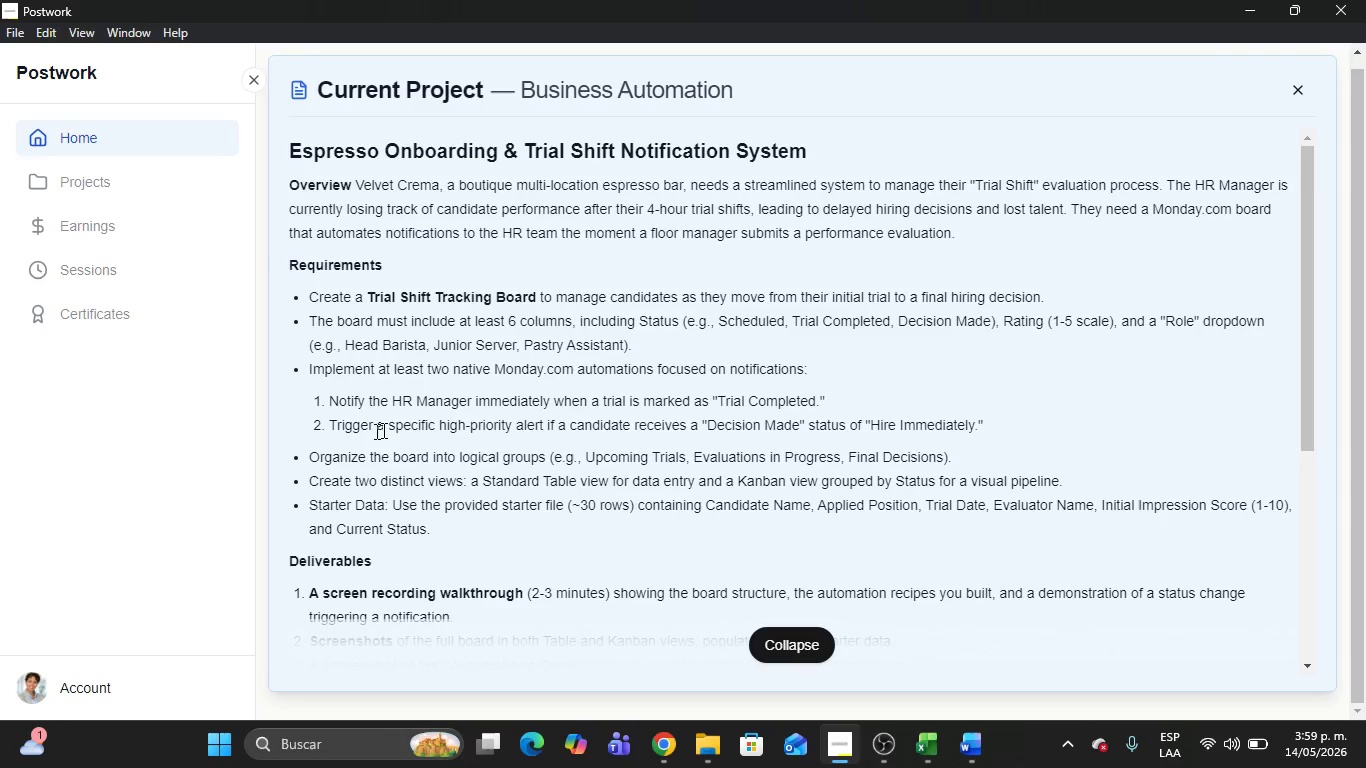 
left_click_drag(start_coordinate=[501, 443], to_coordinate=[660, 442])